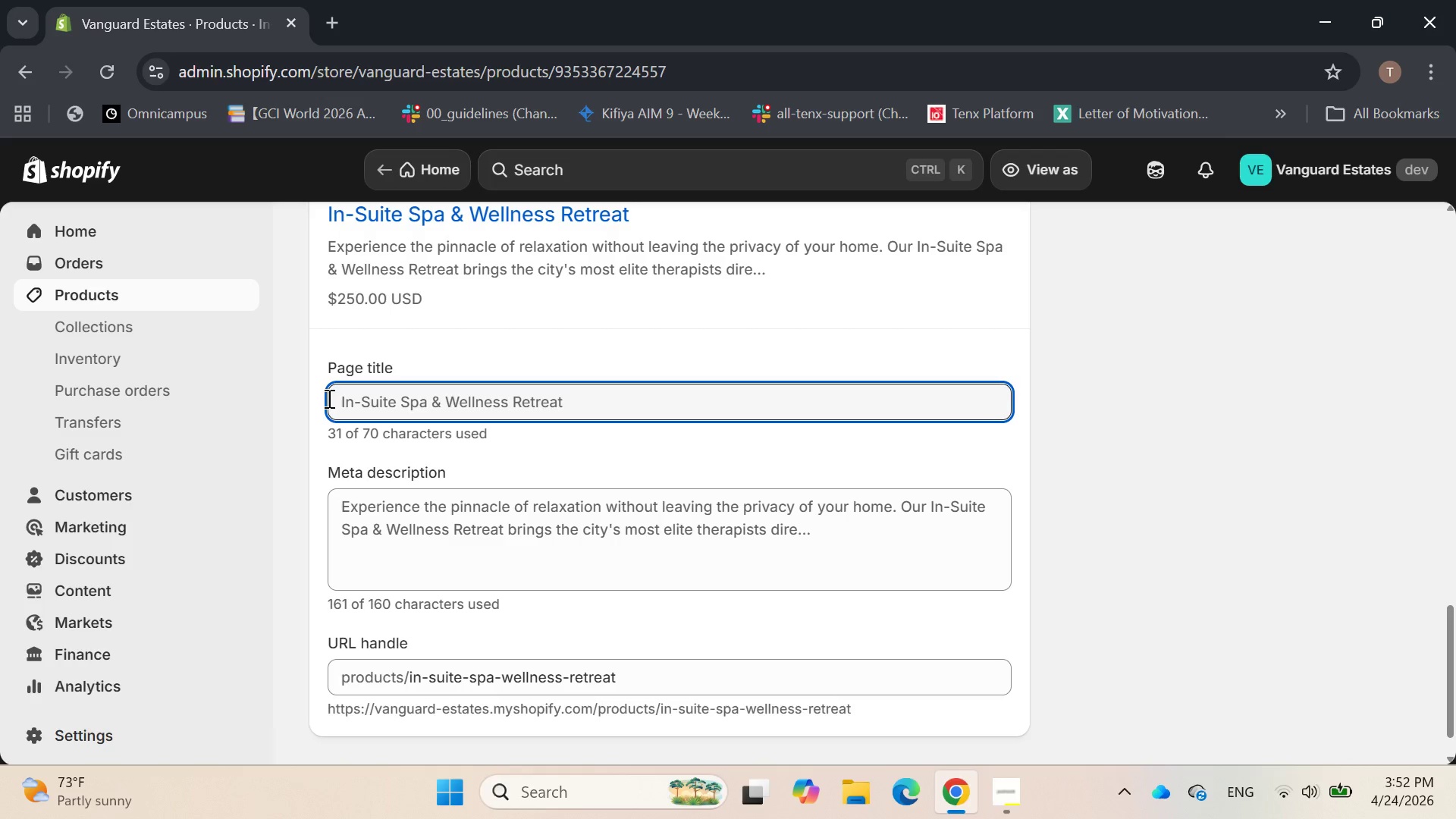 
hold_key(key=ShiftLeft, duration=0.53)
 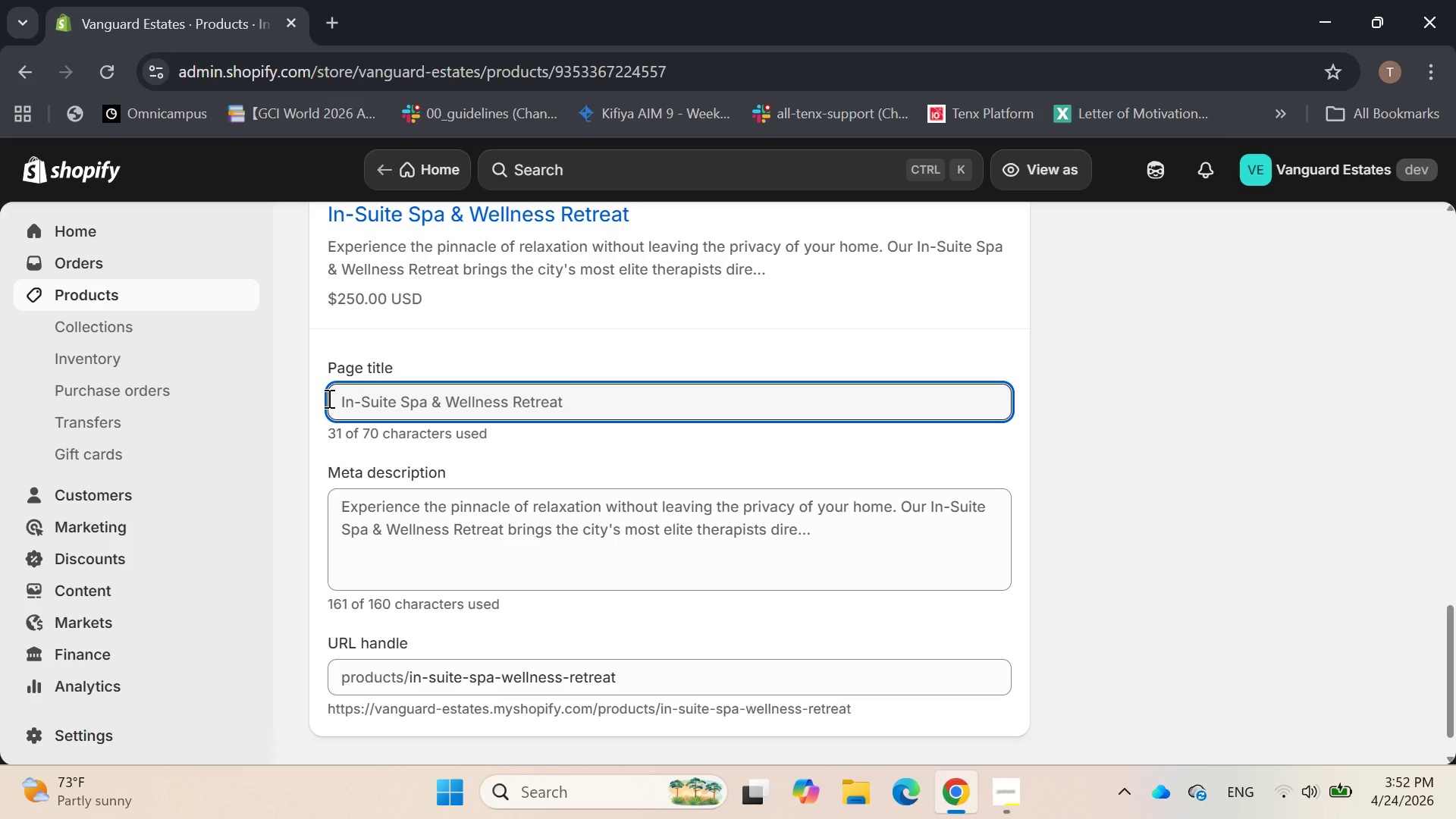 
key(Tab)
 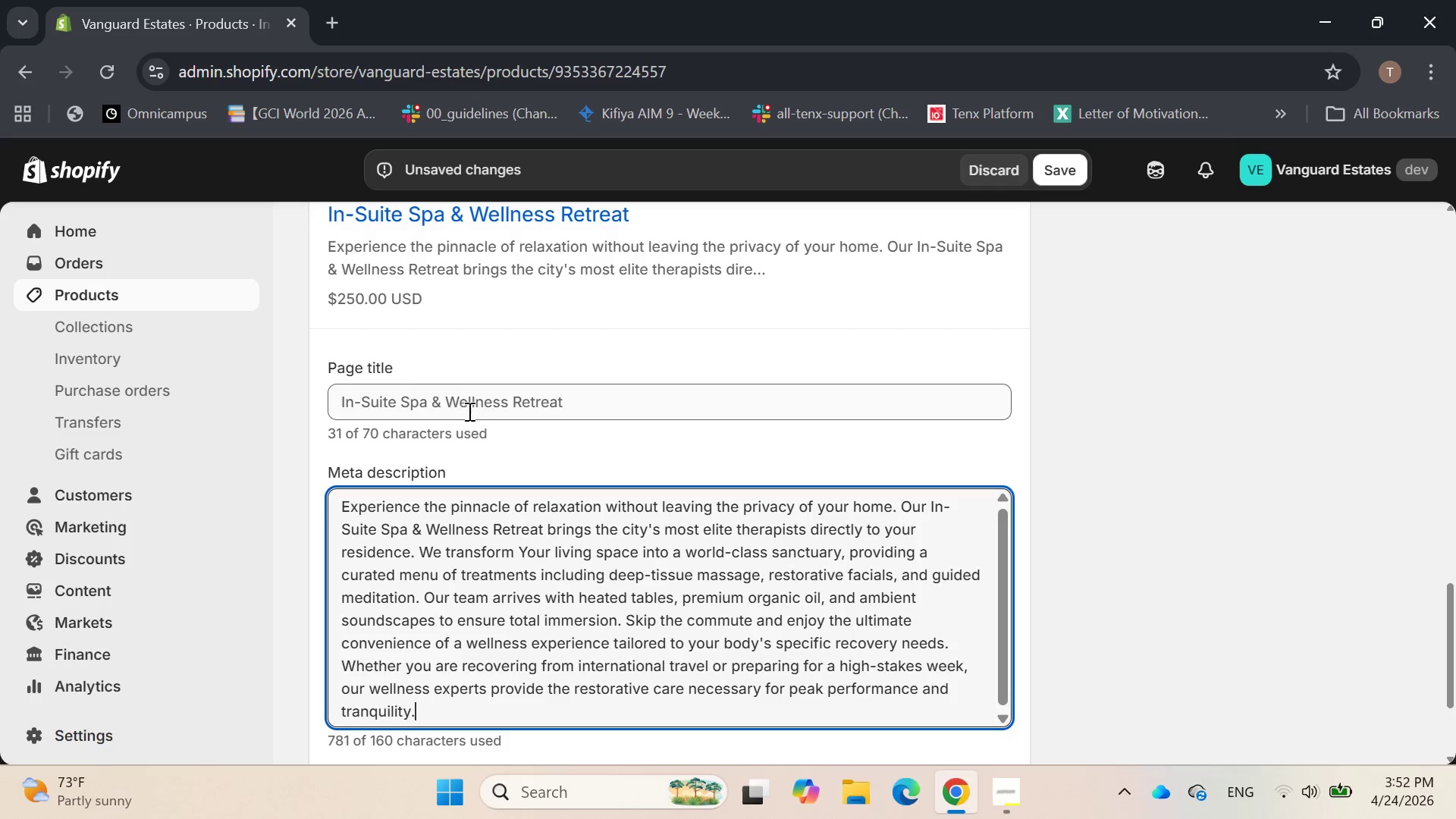 
left_click([450, 388])
 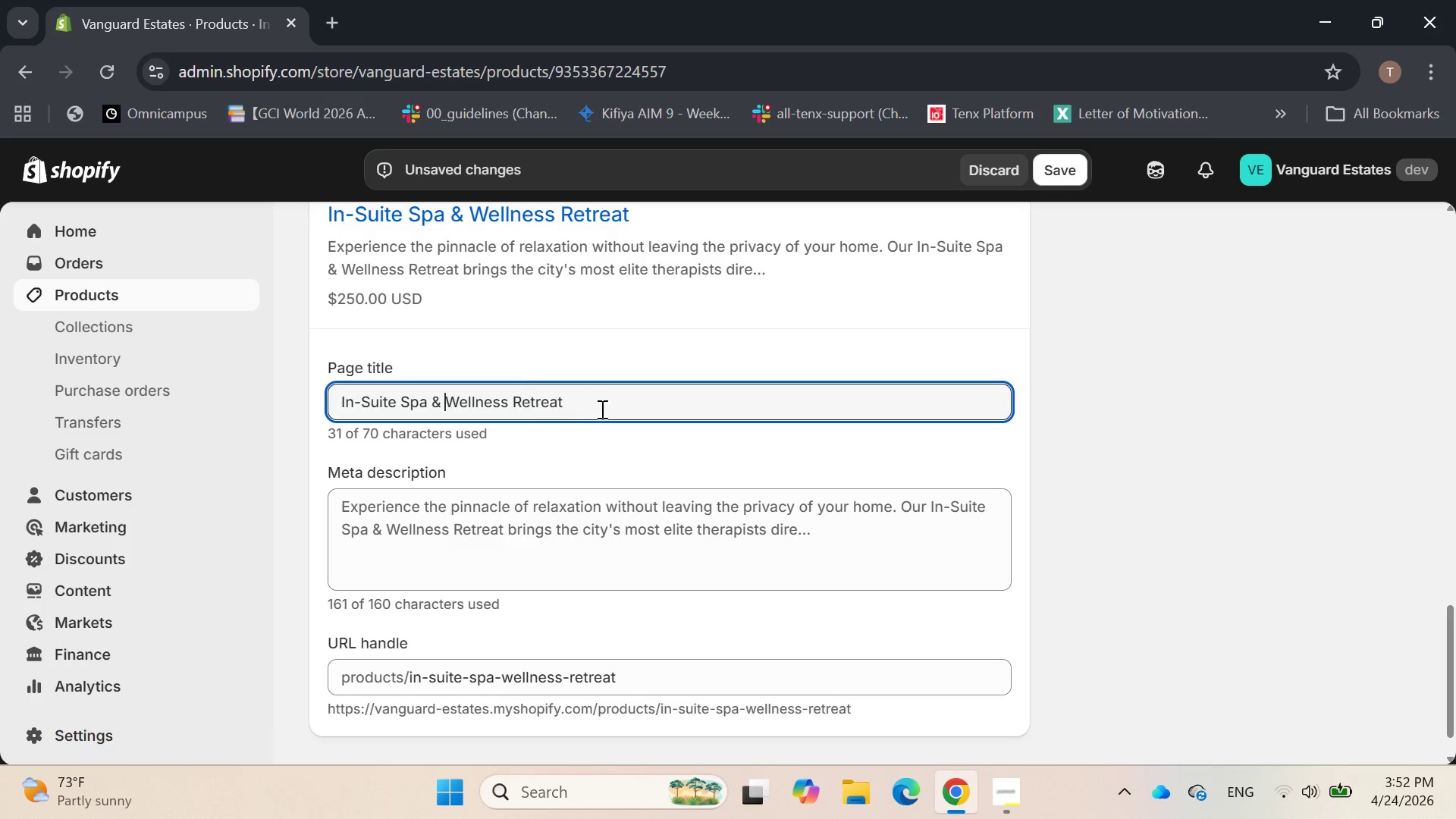 
left_click([607, 408])
 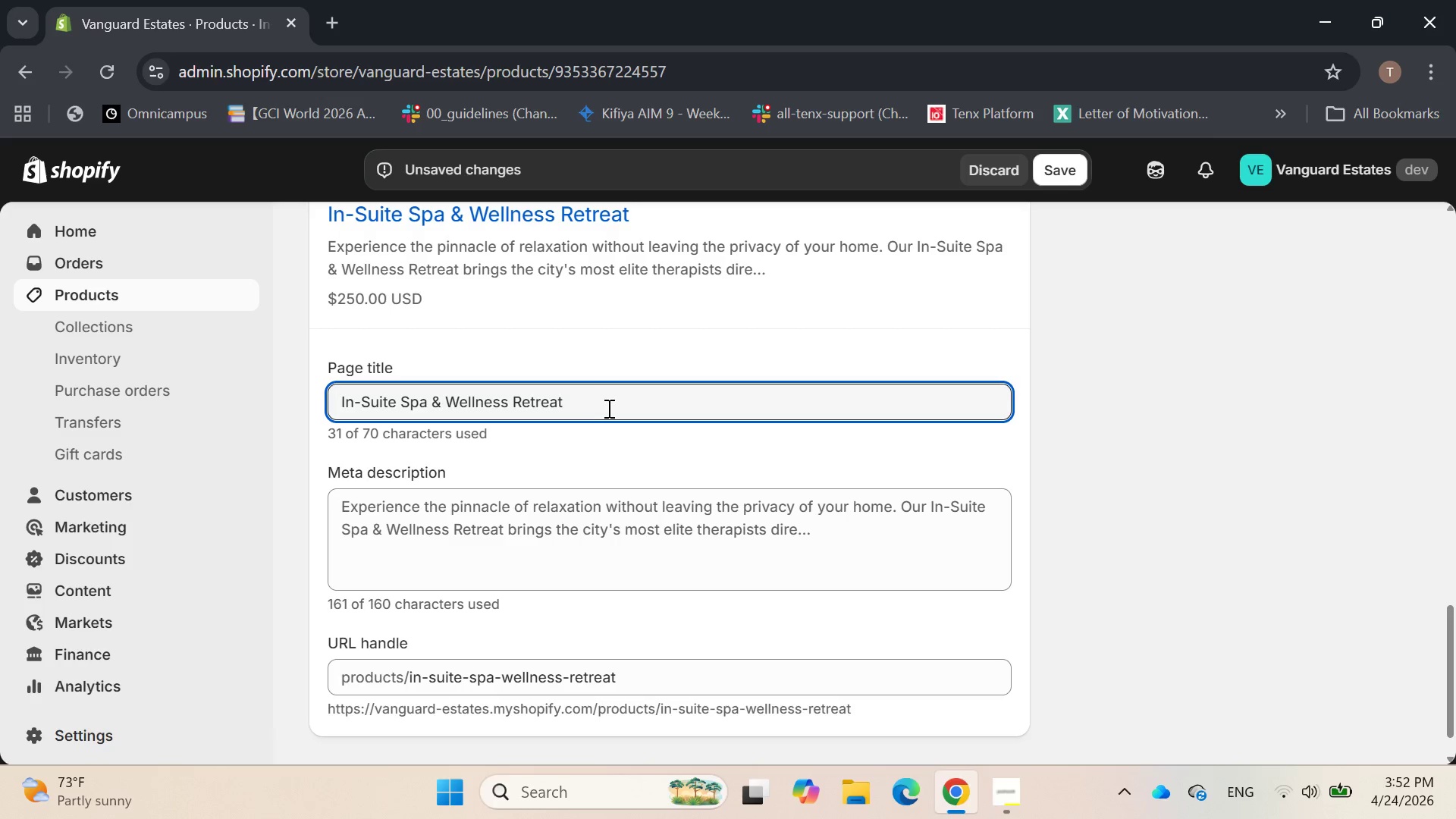 
type( )
key(Backspace)
key(Backspace)
key(Backspace)
key(Backspace)
key(Backspace)
key(Backspace)
key(Backspace)
key(Backspace)
type(| pRI)
key(Backspace)
key(Backspace)
key(Backspace)
type(Private Luxury)
 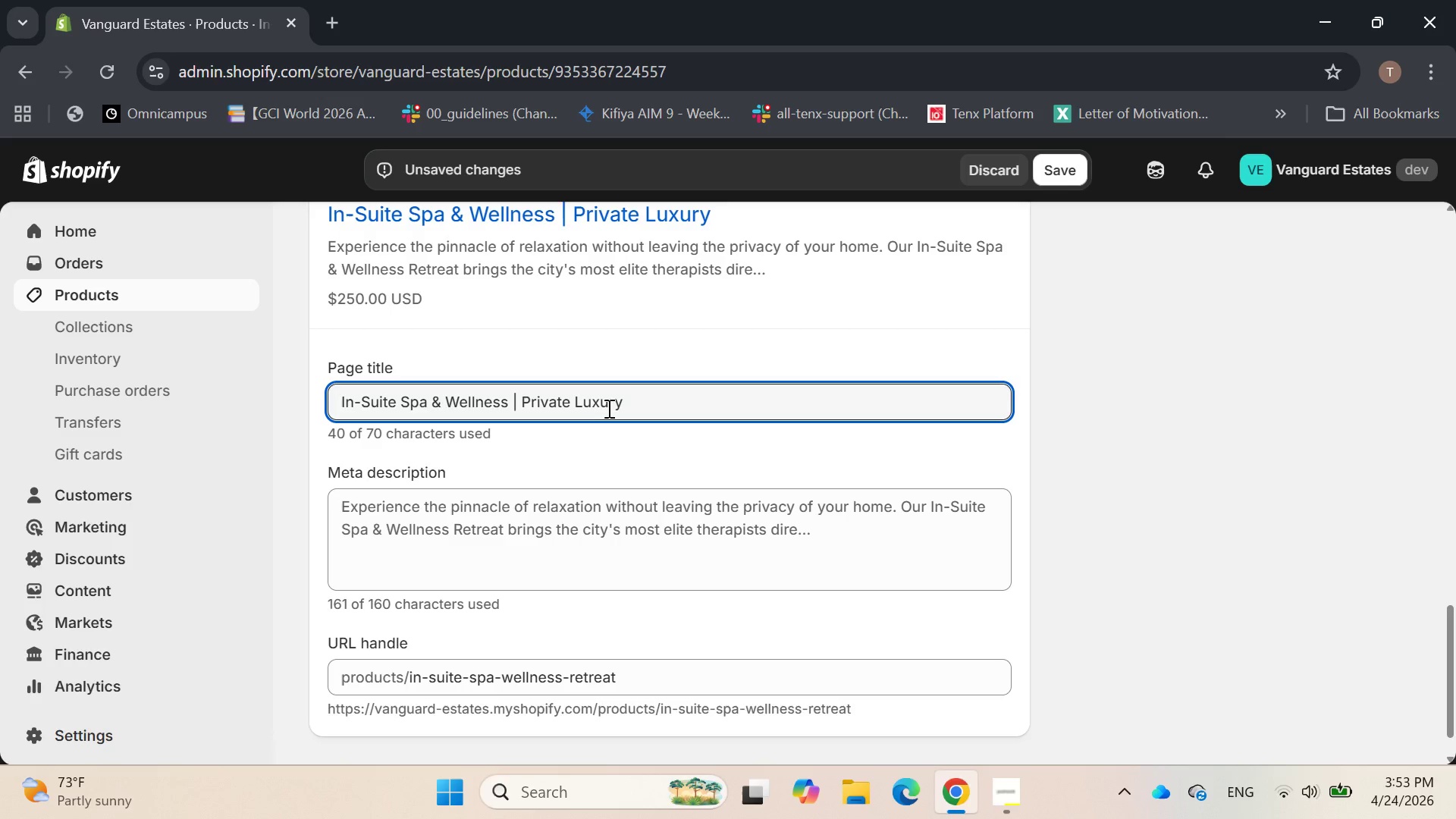 
wait(9.47)
 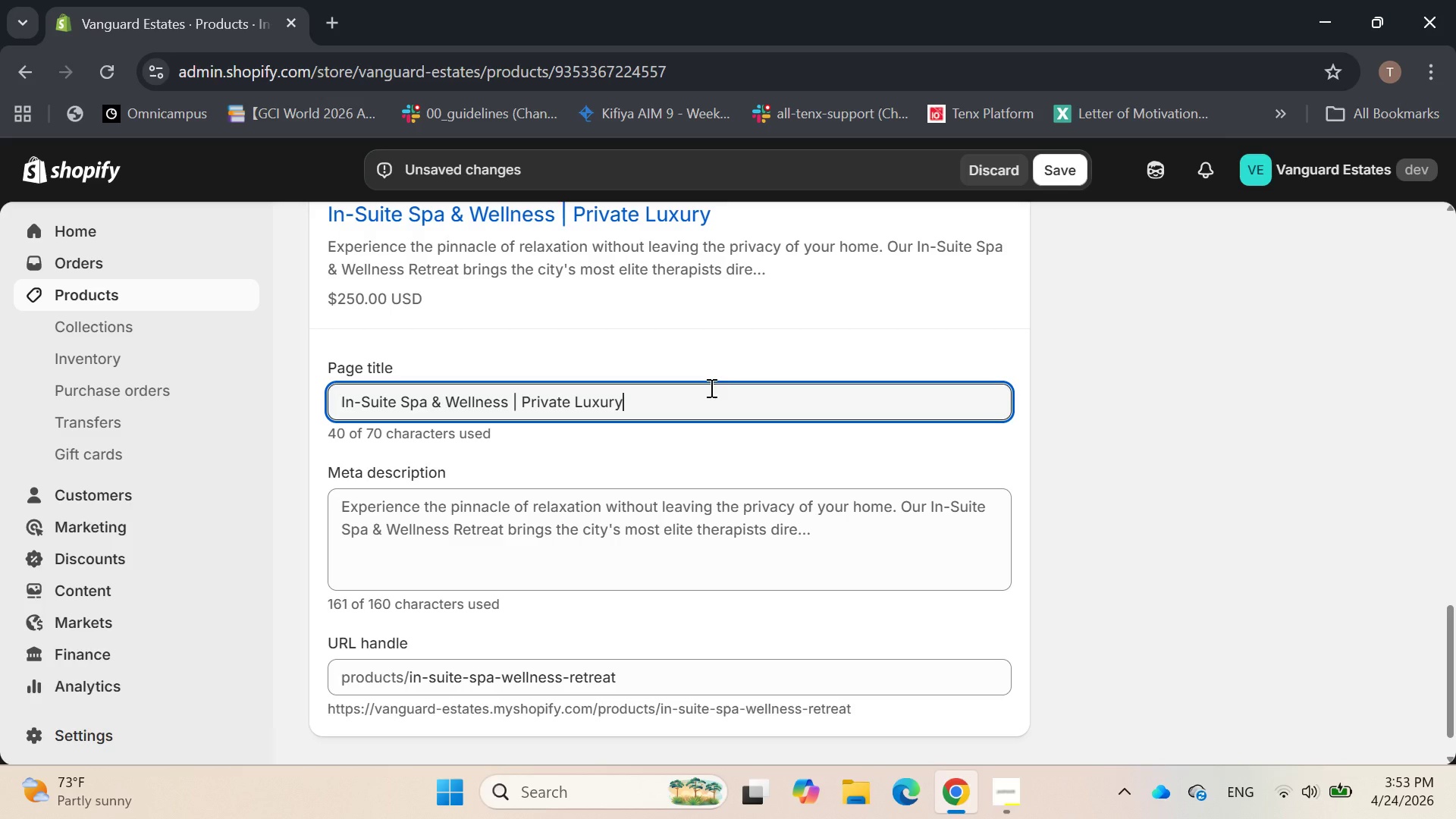 
type( Treatments)
 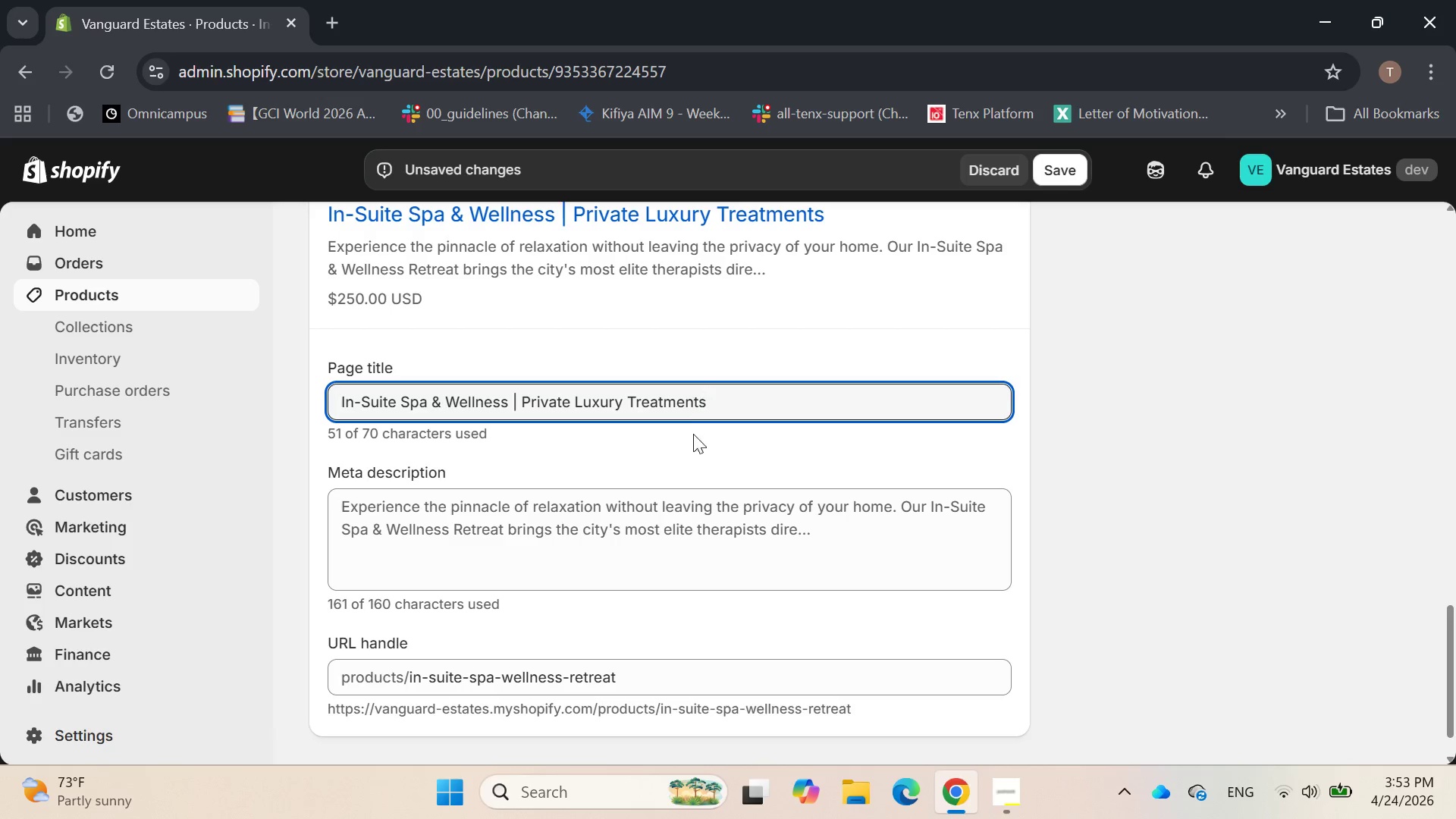 
left_click([690, 435])
 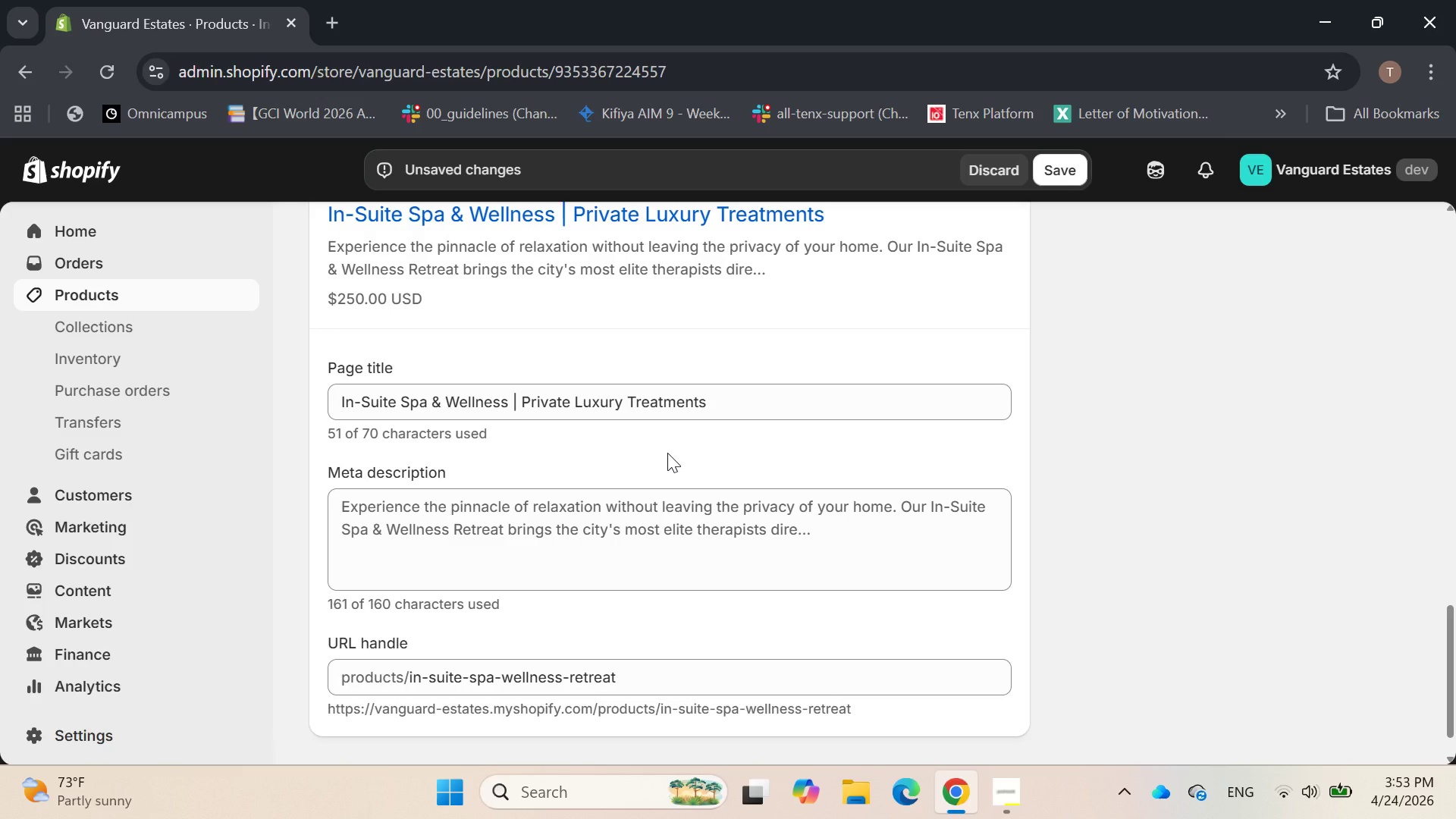 
wait(7.25)
 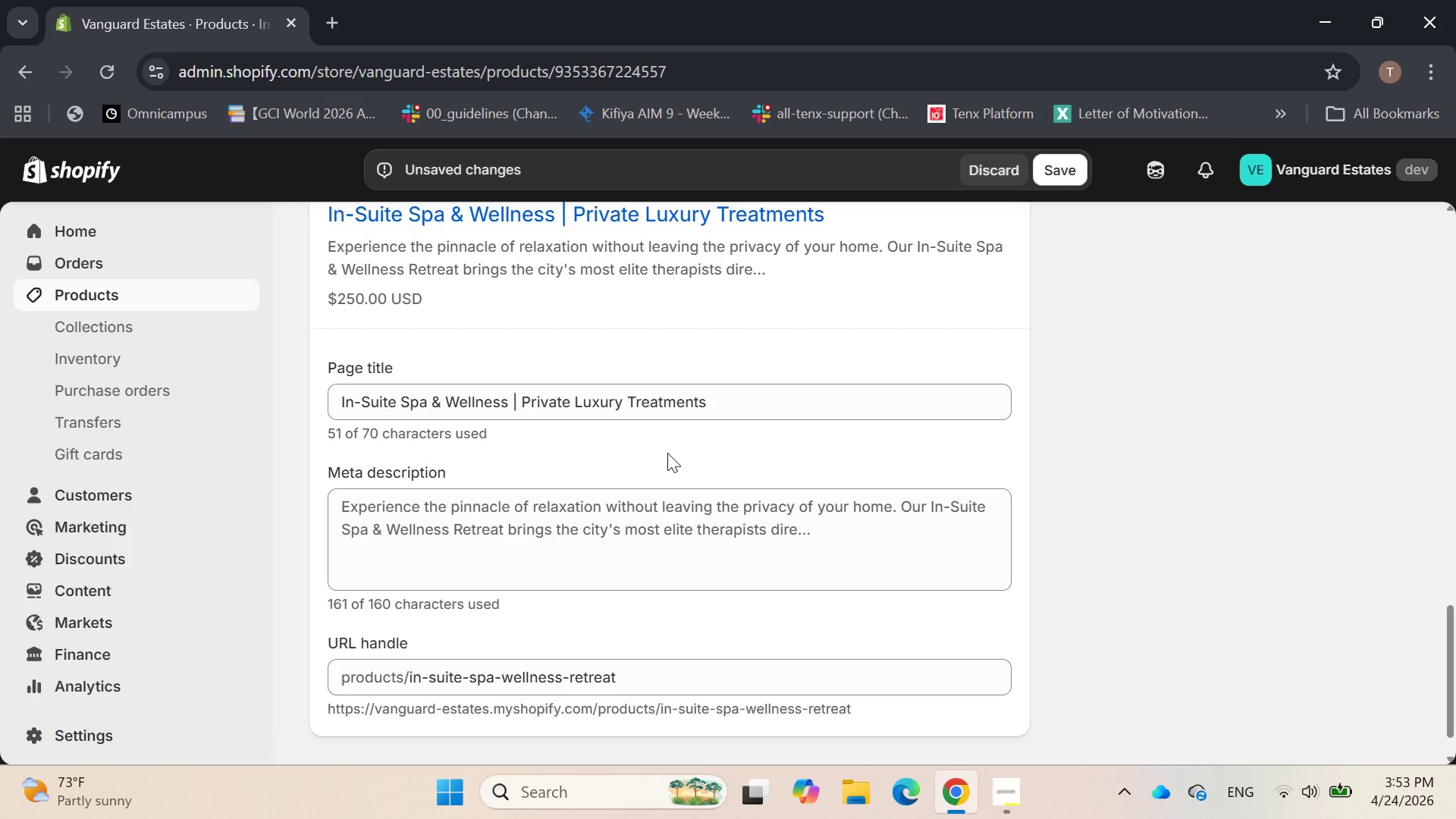 
scroll: coordinate [667, 453], scroll_direction: down, amount: 1.0
 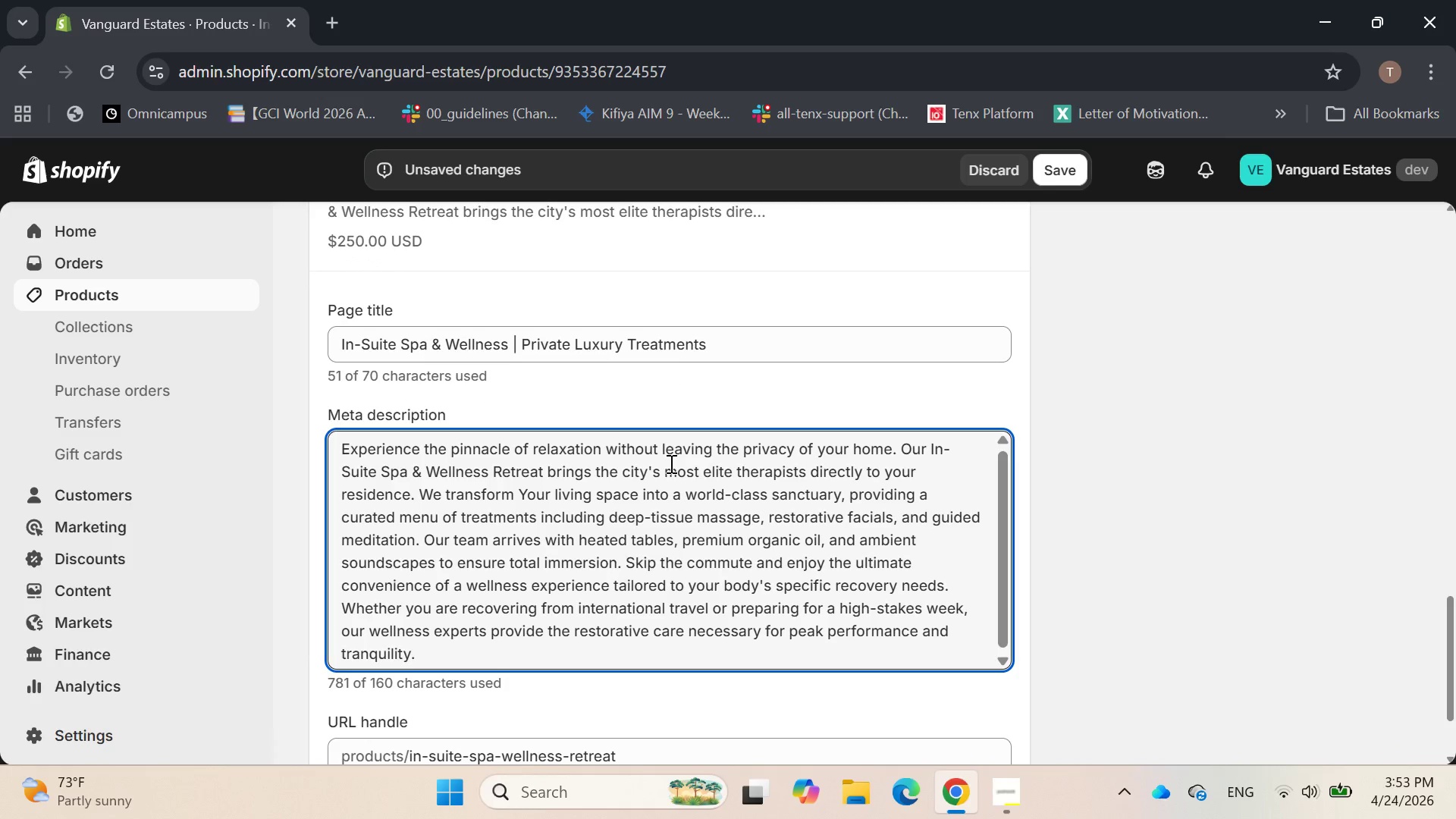 
left_click([676, 479])
 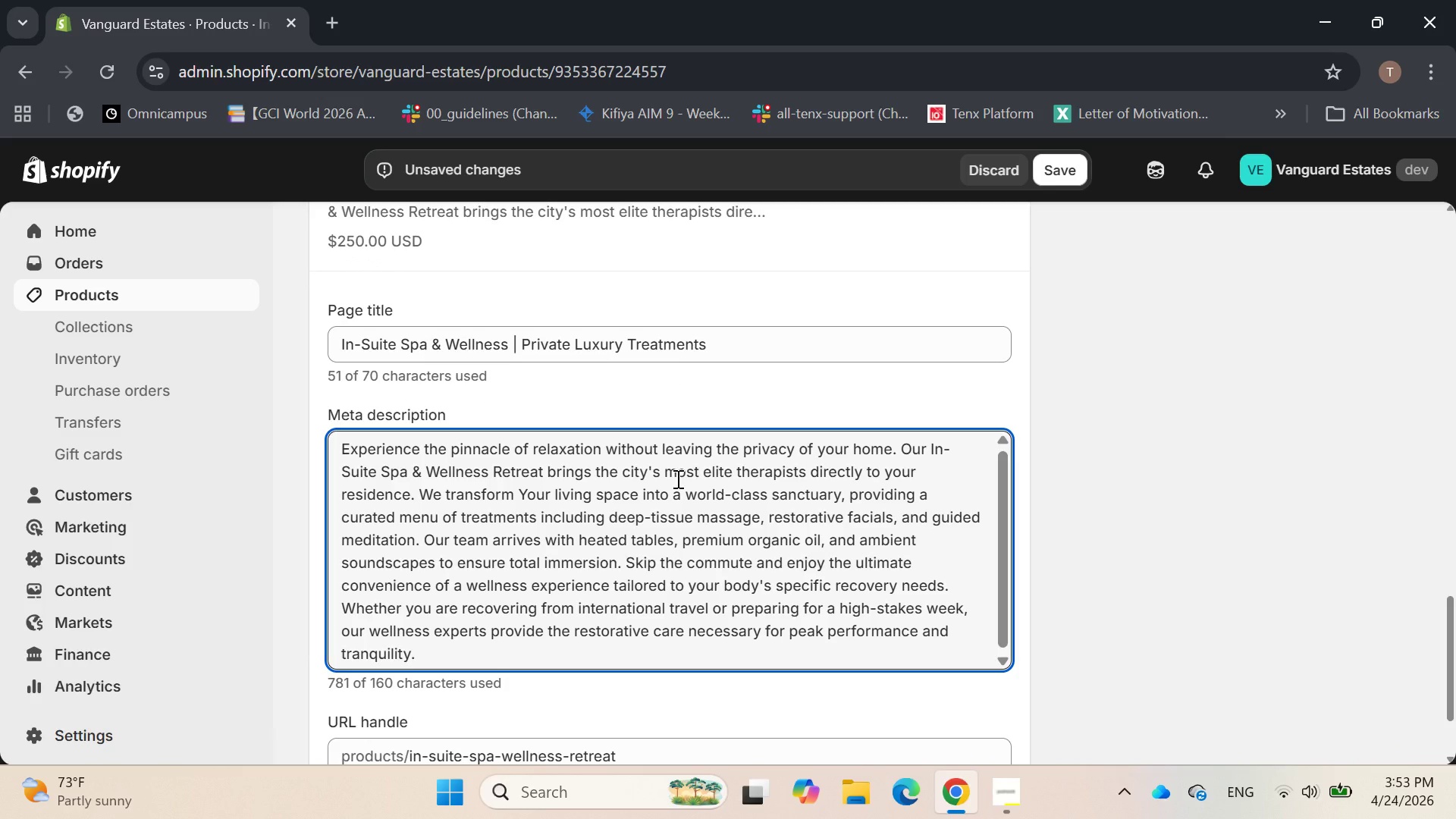 
key(Control+A)
 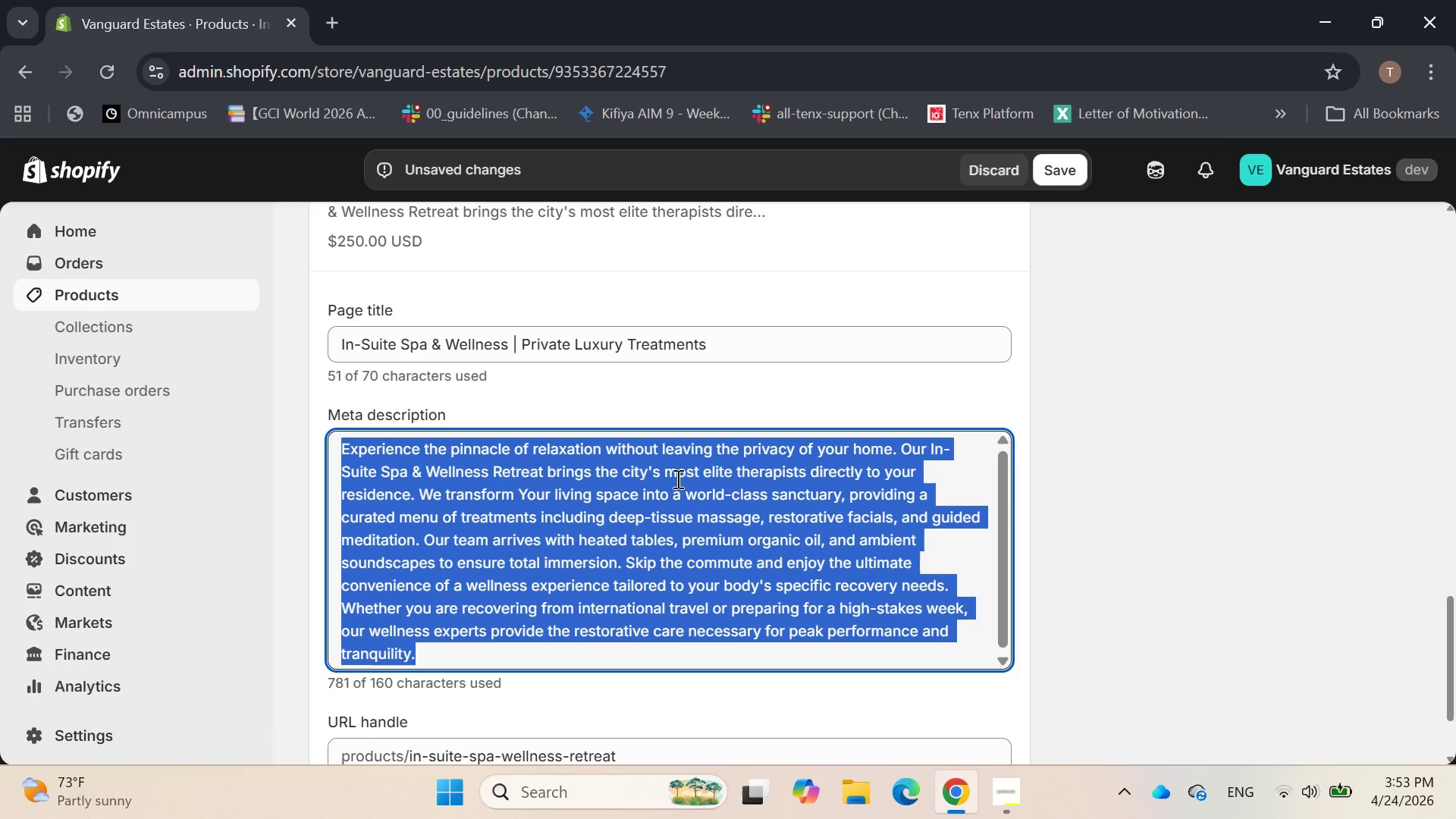 
key(Backspace)
 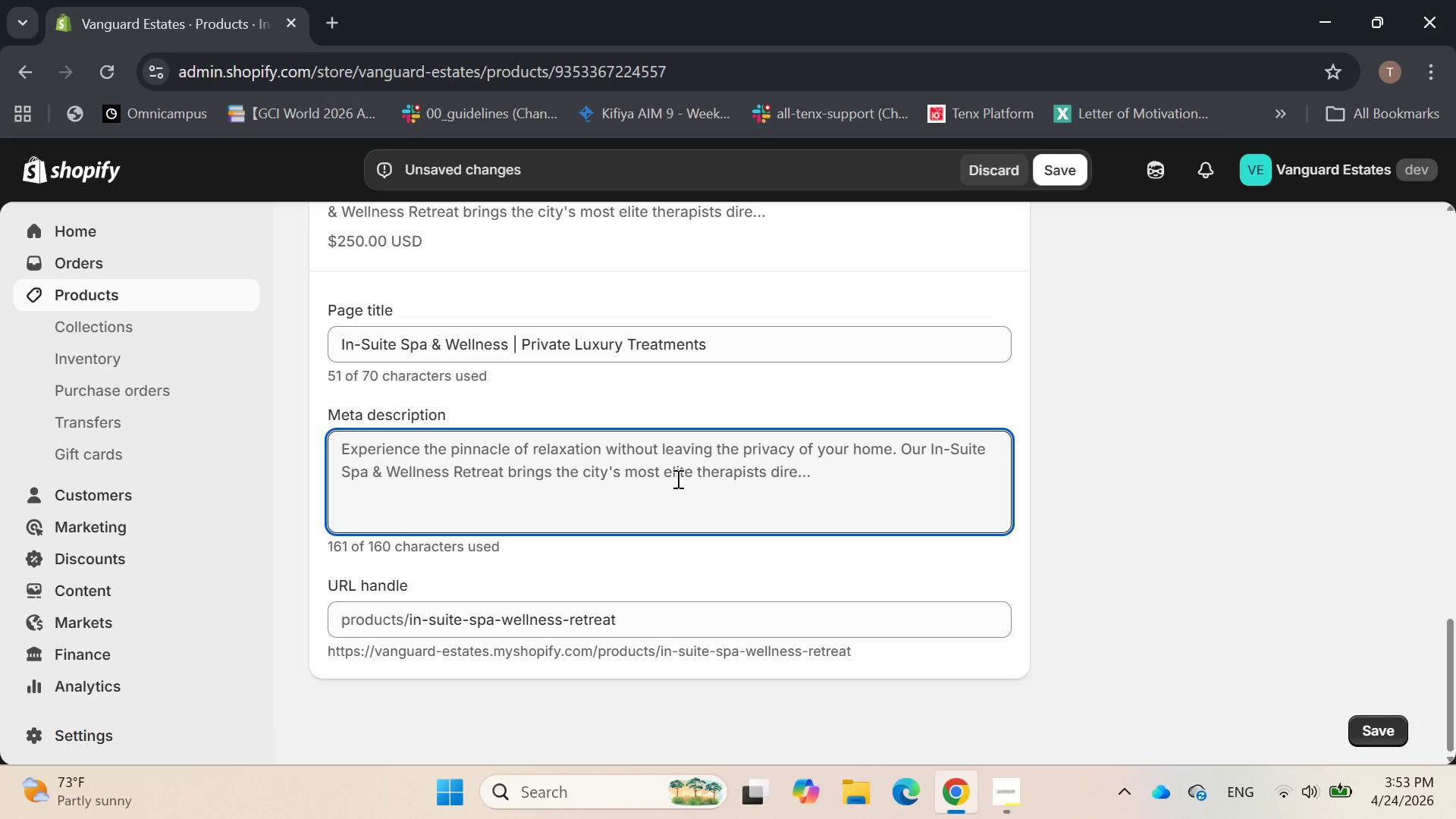 
type(Professional spa treatment )
key(Backspace)
type(s delivered )
 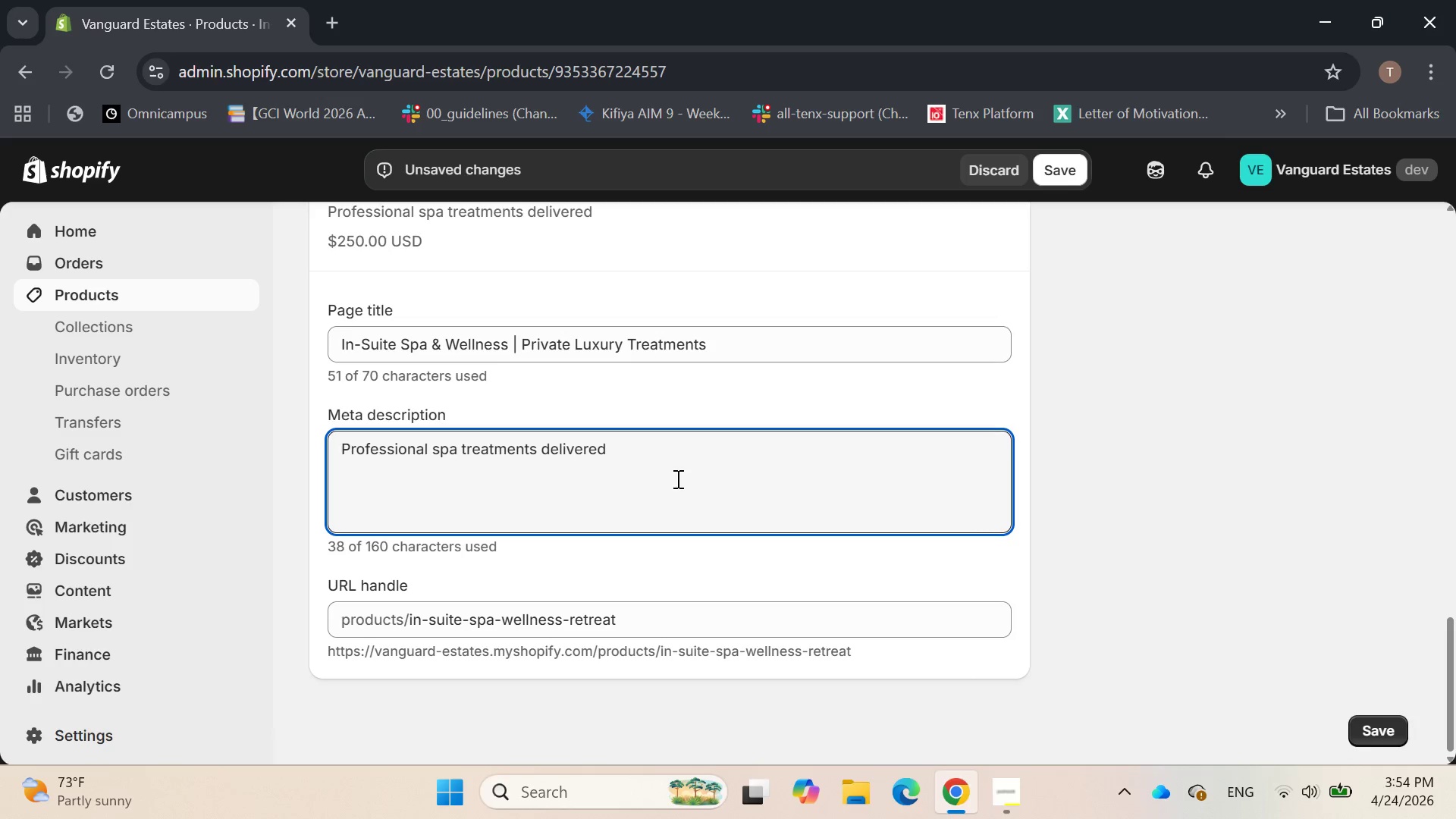 
type(to your v)
key(Backspace)
type(Vangual)
 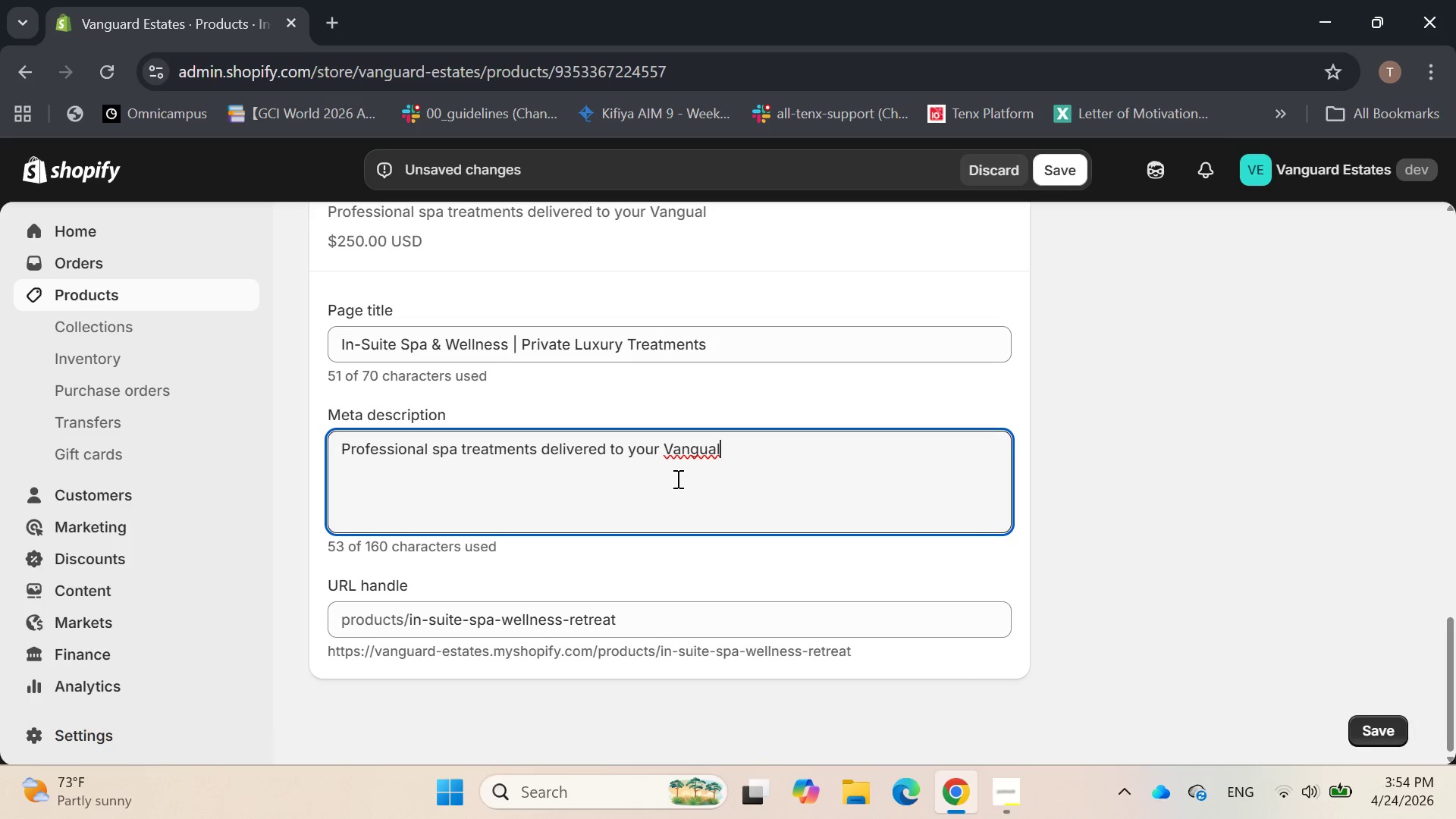 
key(Backspace)
type(rd reside)
 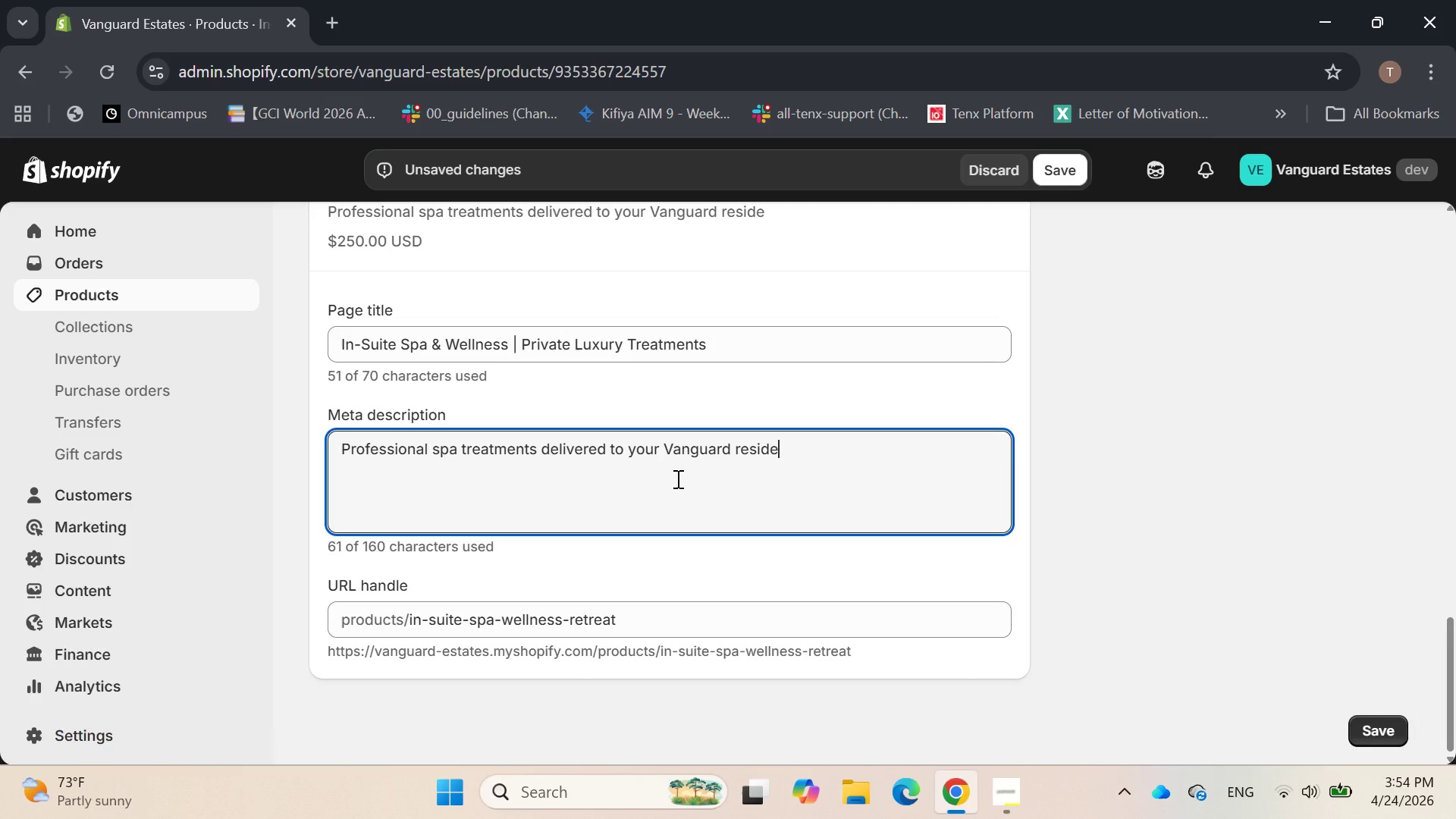 
type(nce. private massage )
key(Backspace)
type(, facials, and wellness therapy for residence)
key(Backspace)
key(Backspace)
type(ts.)
 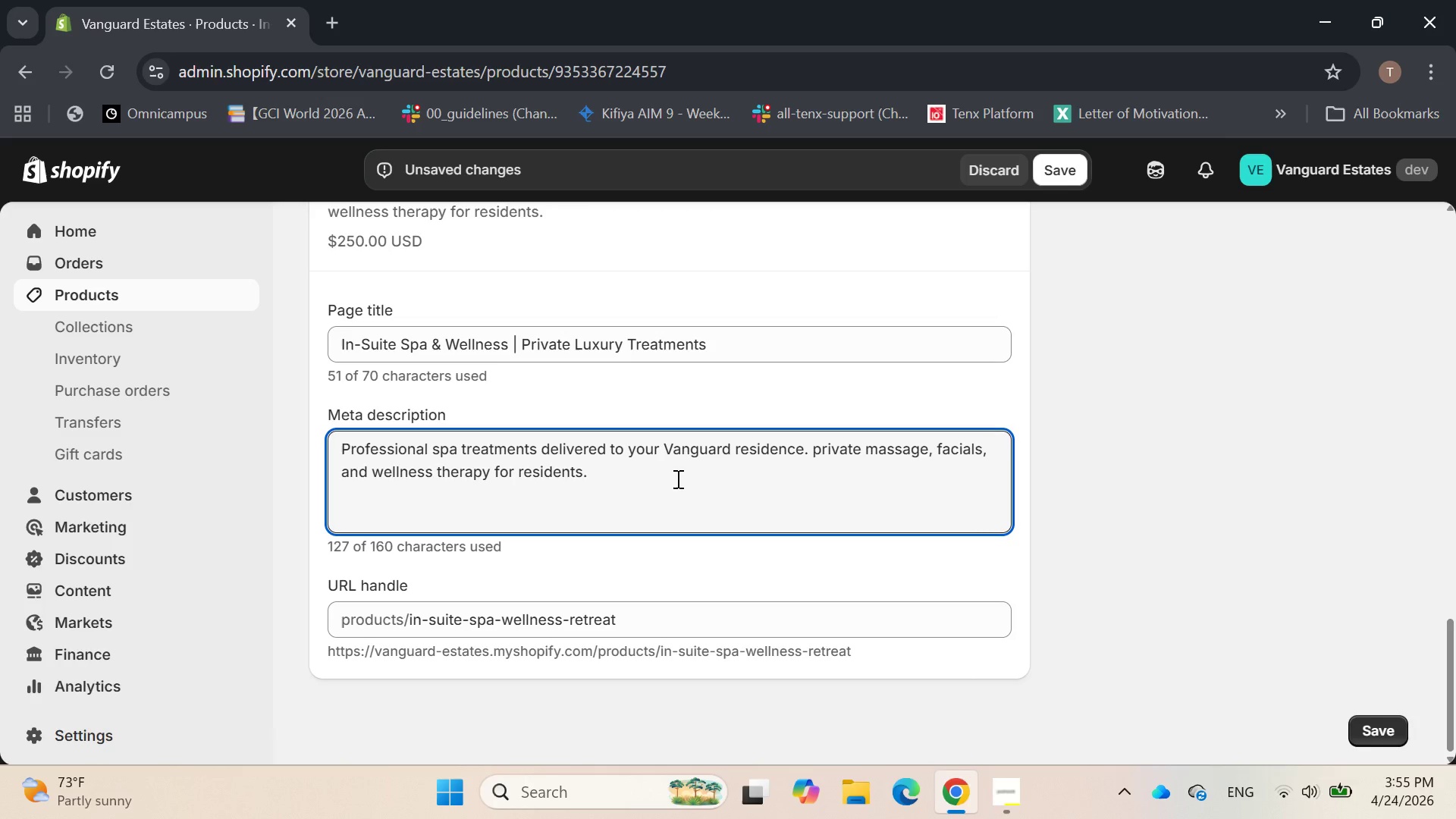 
left_click([680, 540])
 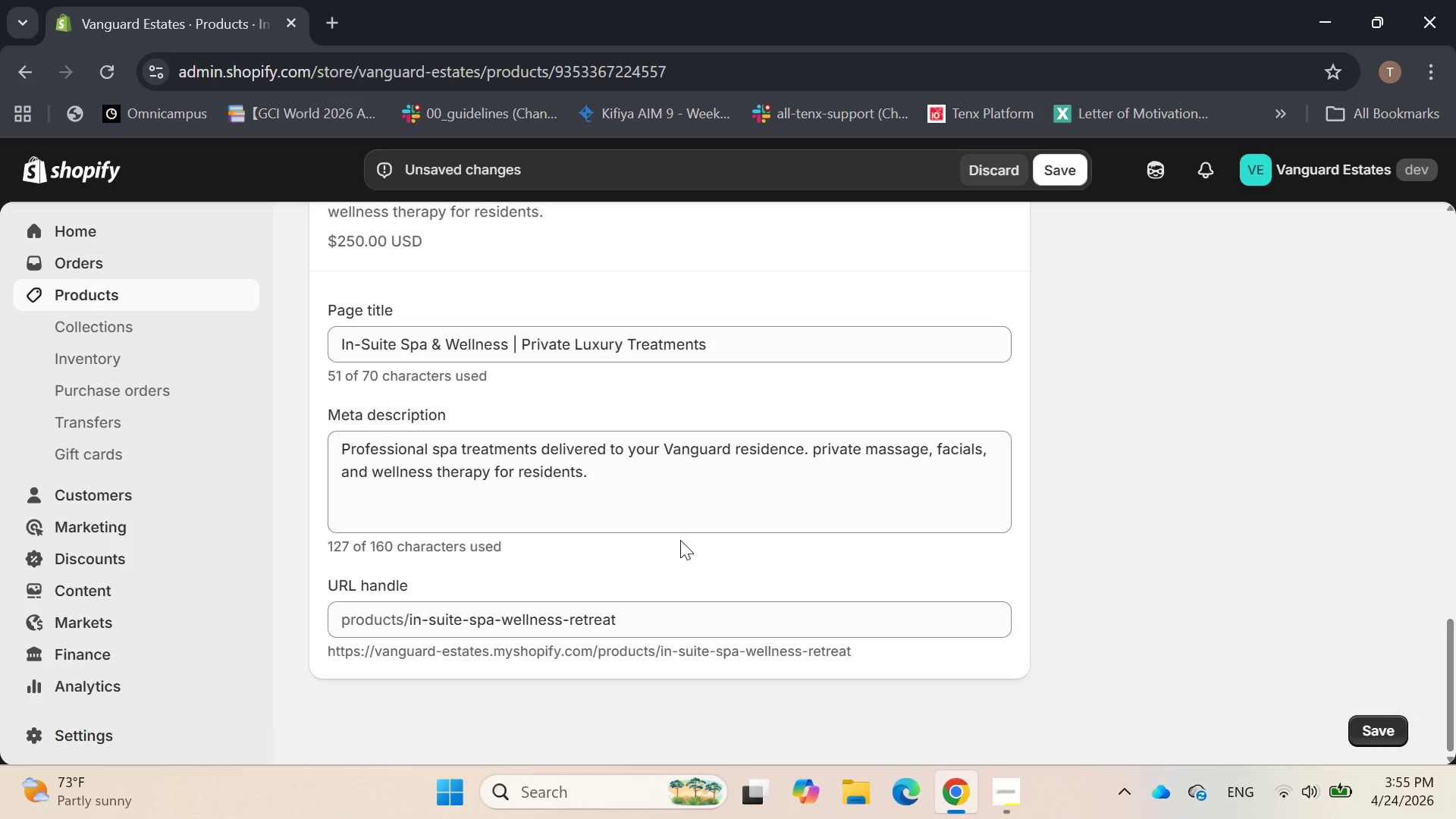 
wait(5.34)
 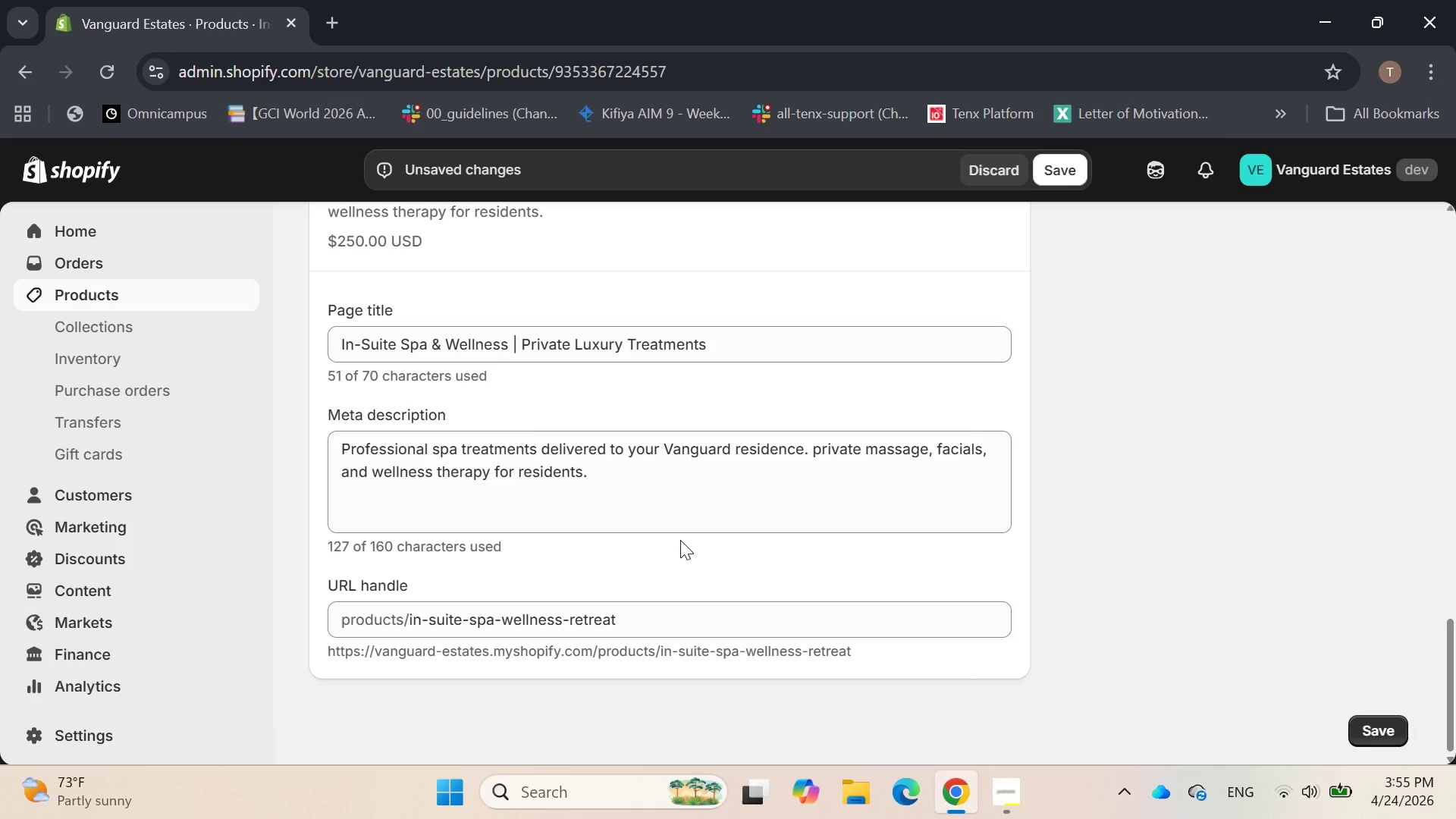 
left_click_drag(start_coordinate=[725, 617], to_coordinate=[560, 599])
 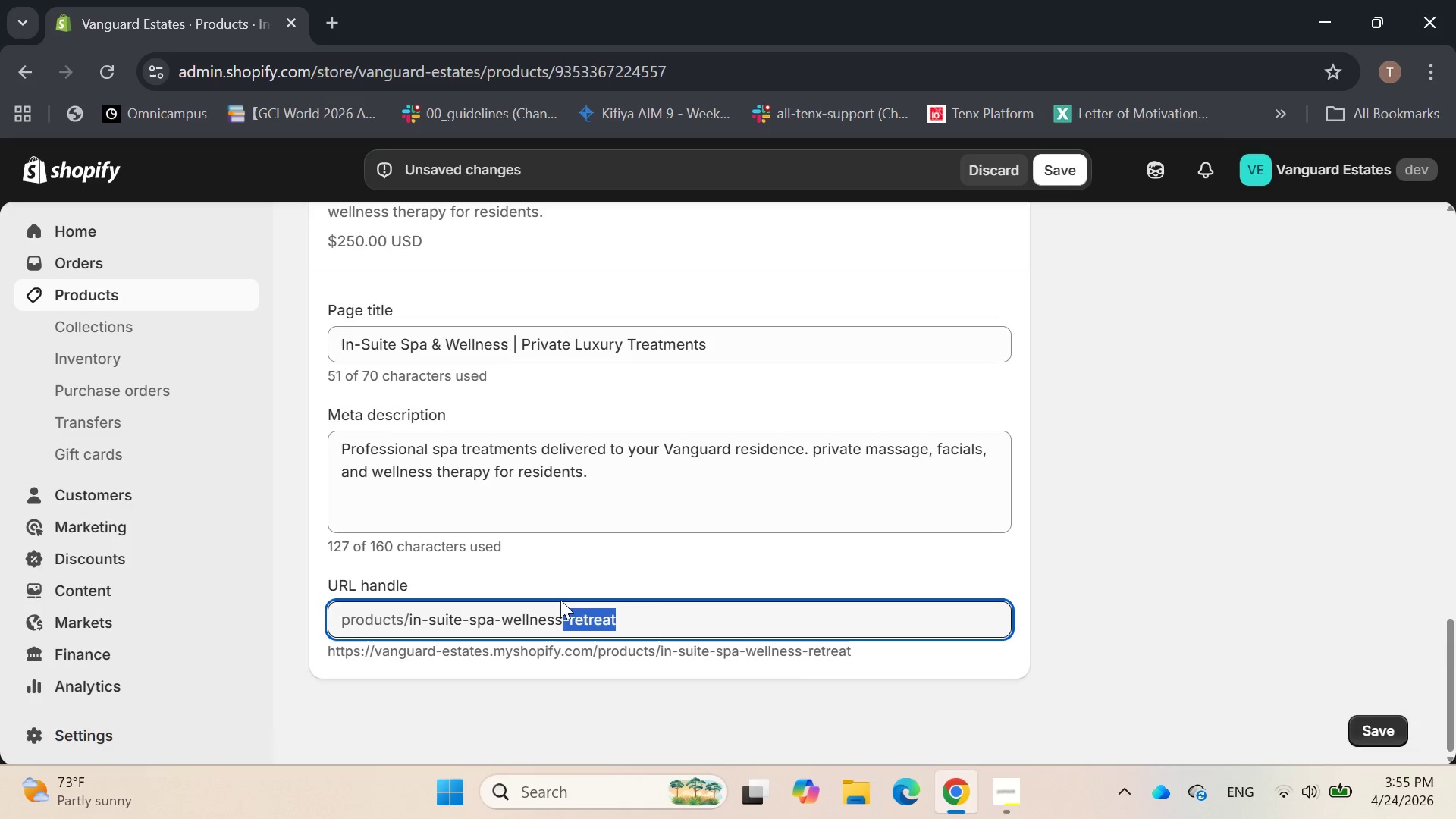 
key(Backspace)
 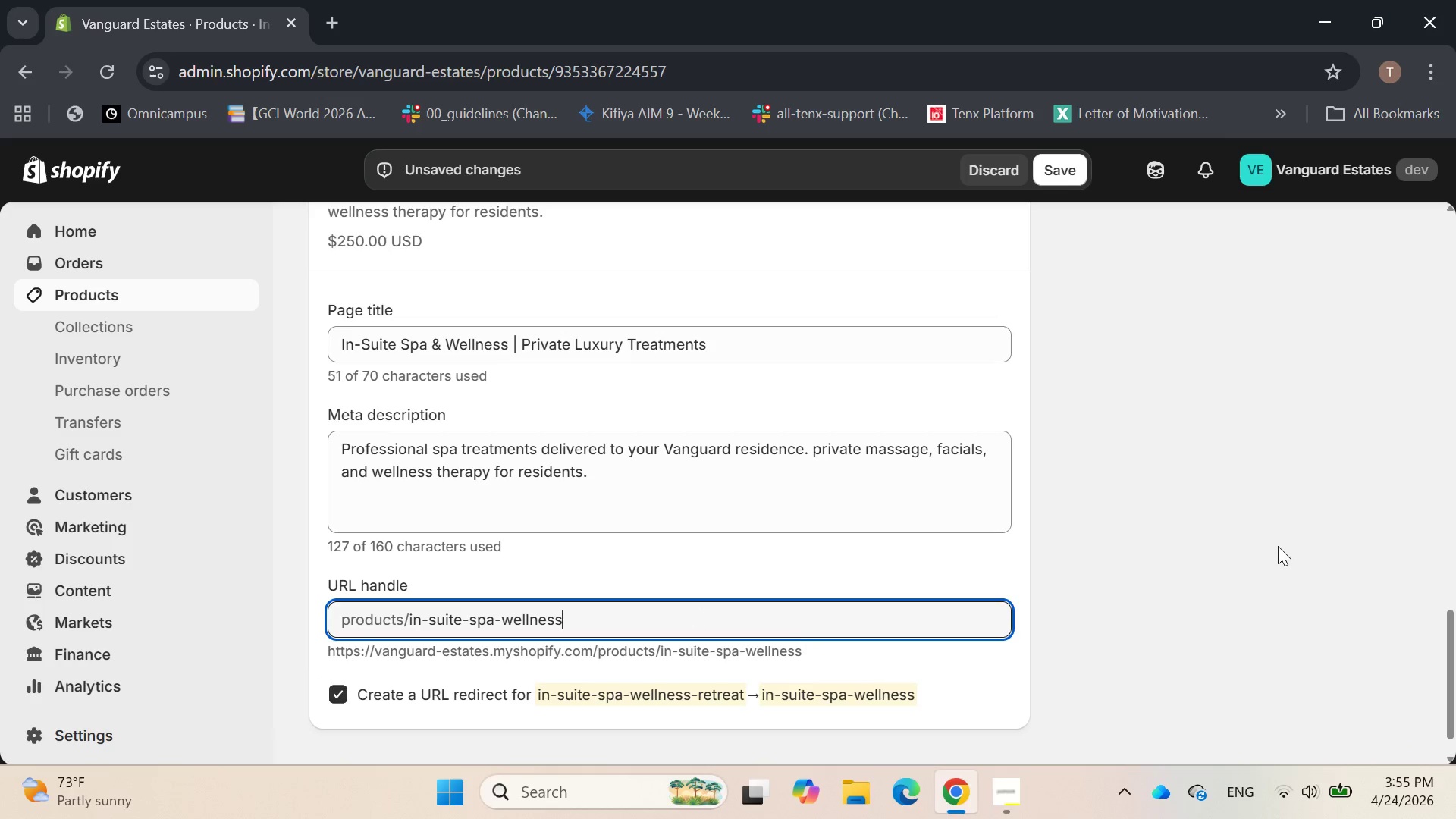 
scroll: coordinate [1270, 554], scroll_direction: down, amount: 3.0
 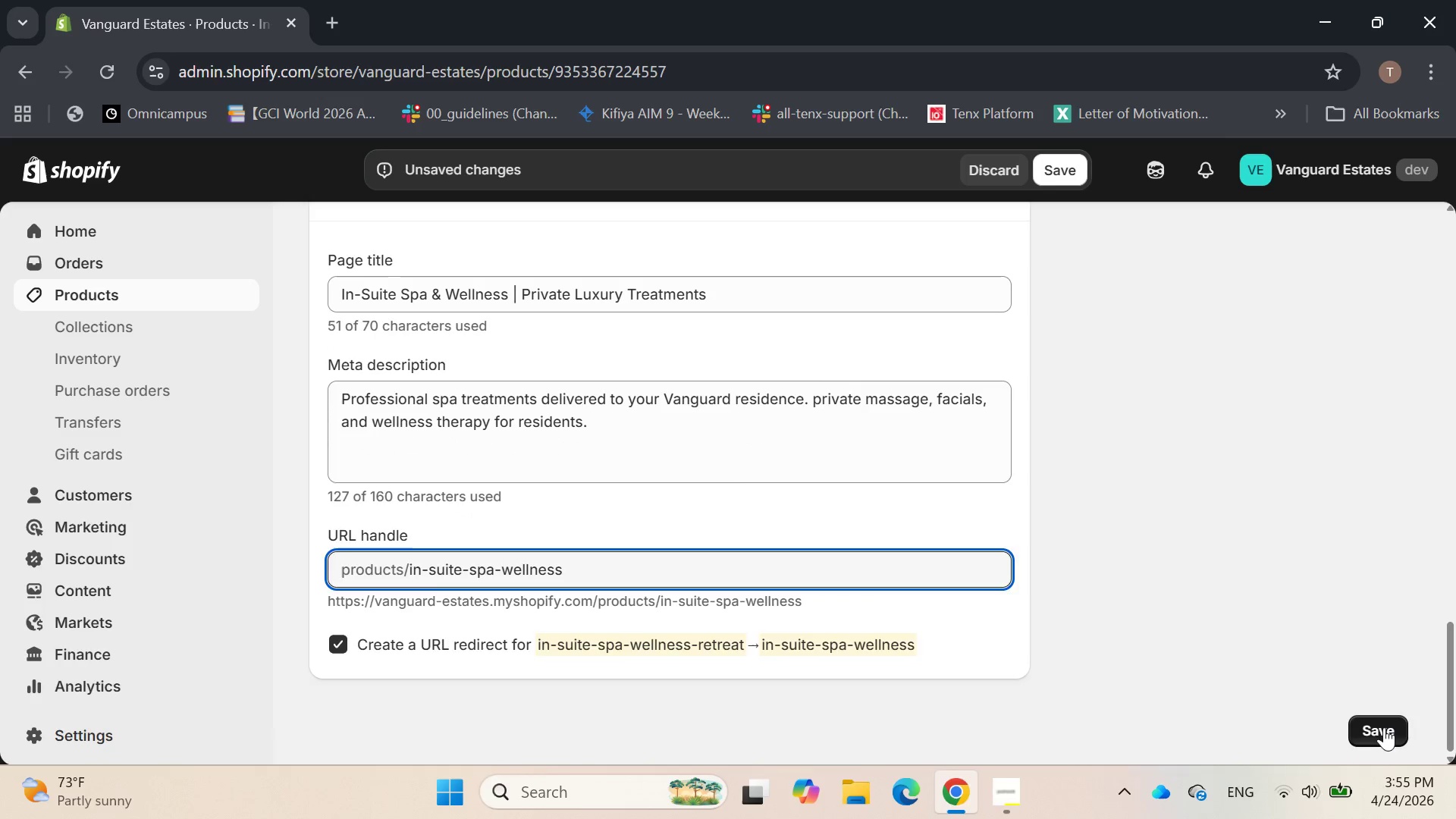 
left_click([1384, 727])
 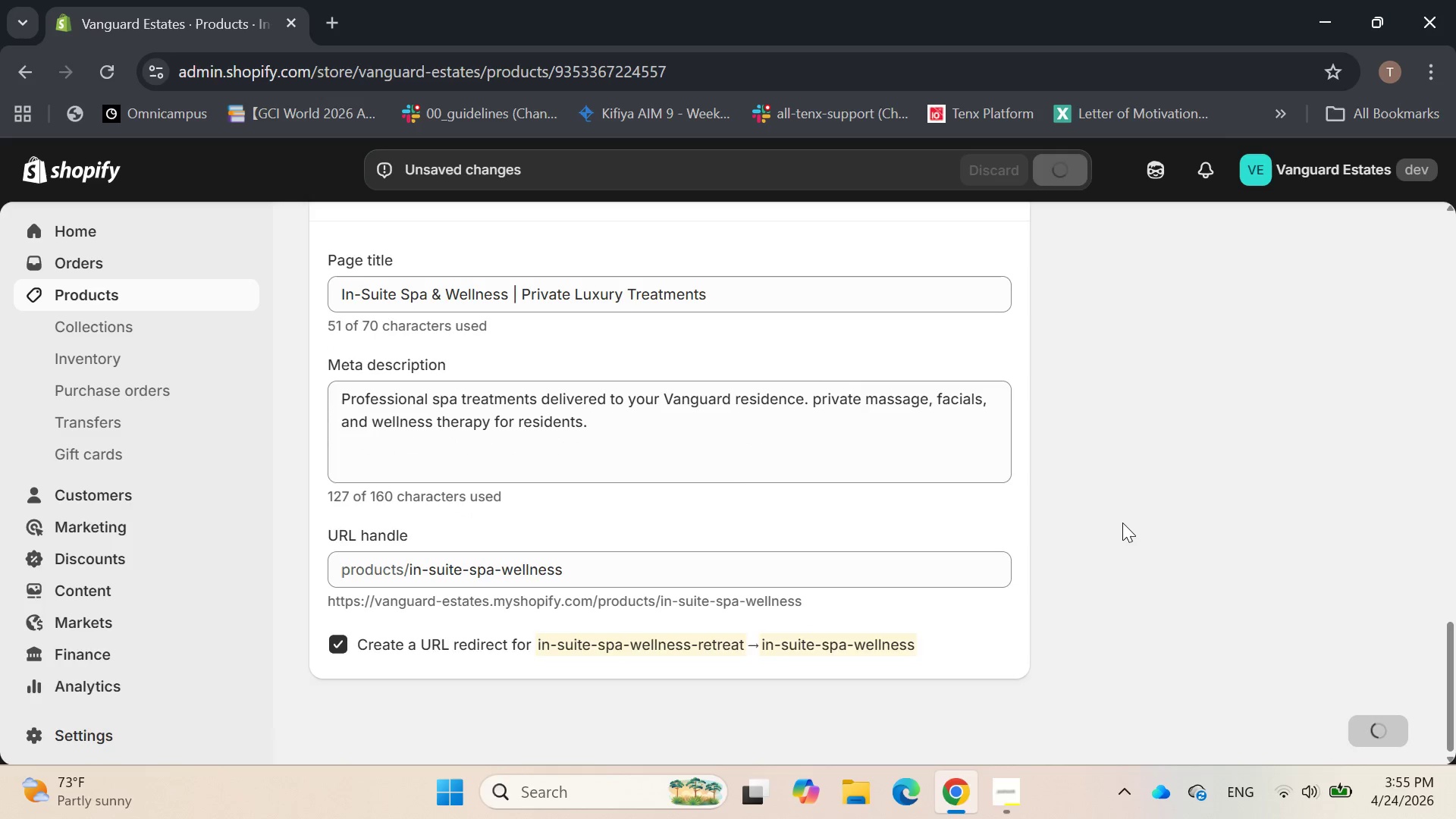 
scroll: coordinate [1123, 515], scroll_direction: up, amount: 22.0
 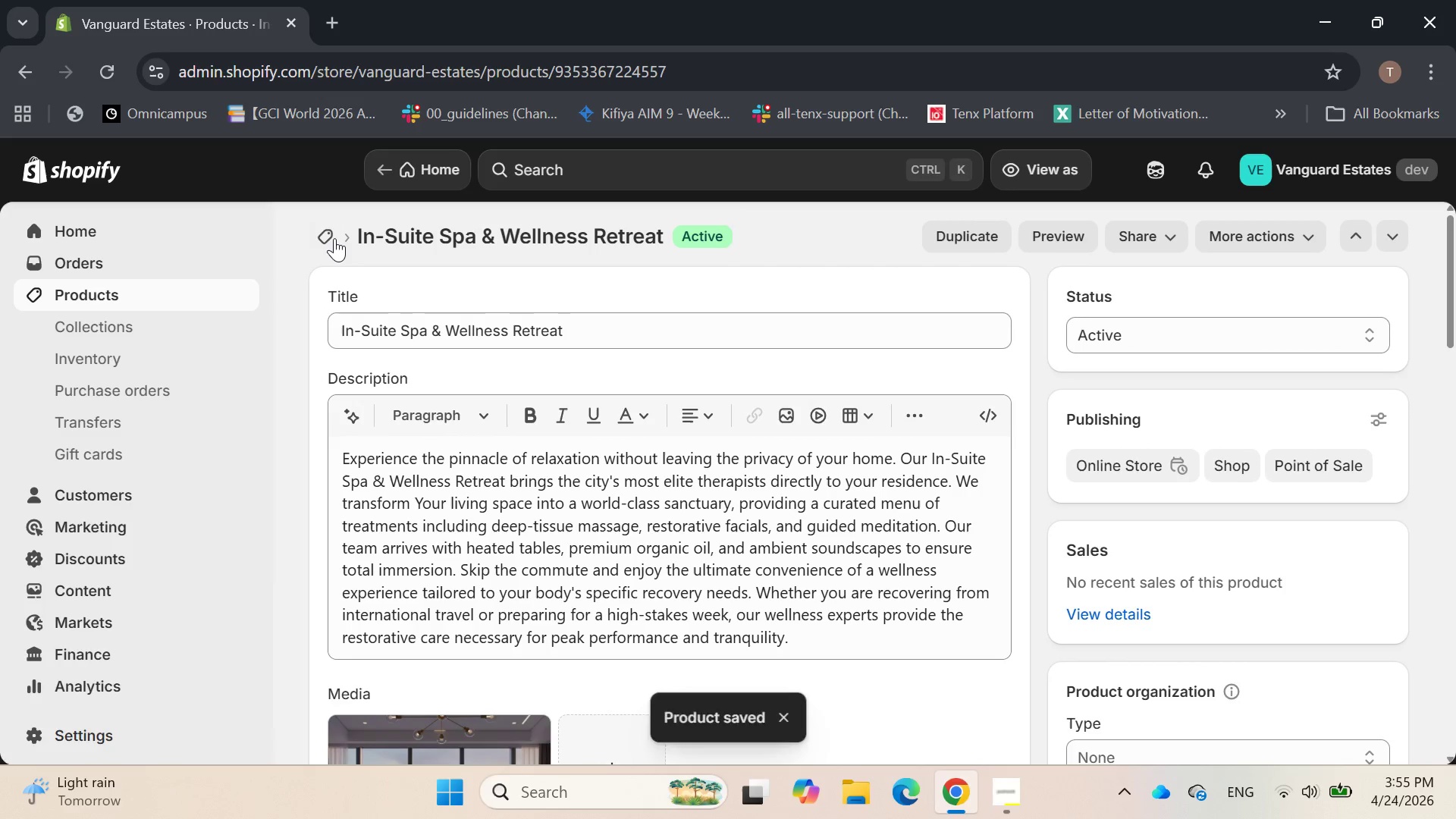 
left_click([334, 236])
 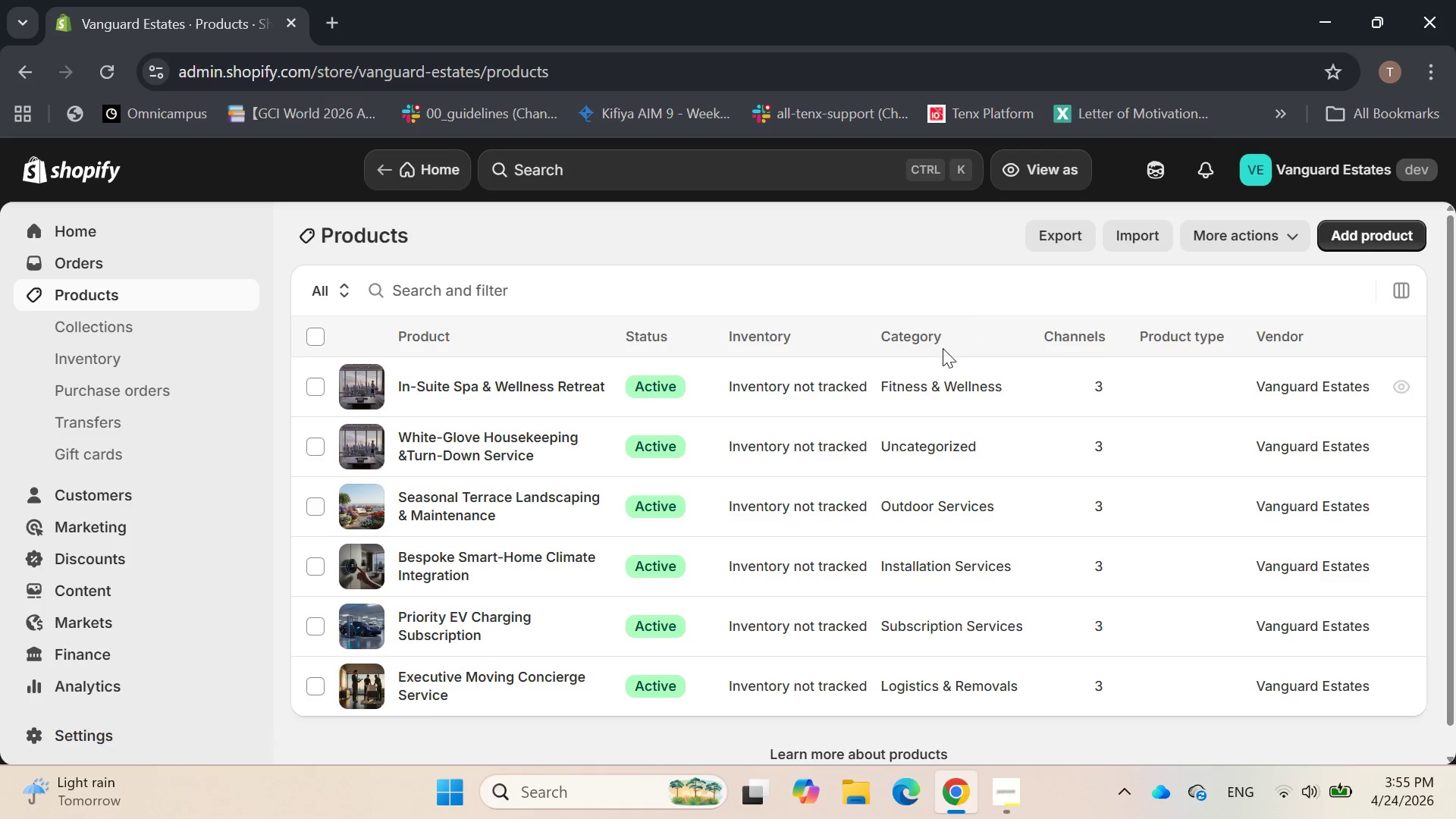 
wait(7.34)
 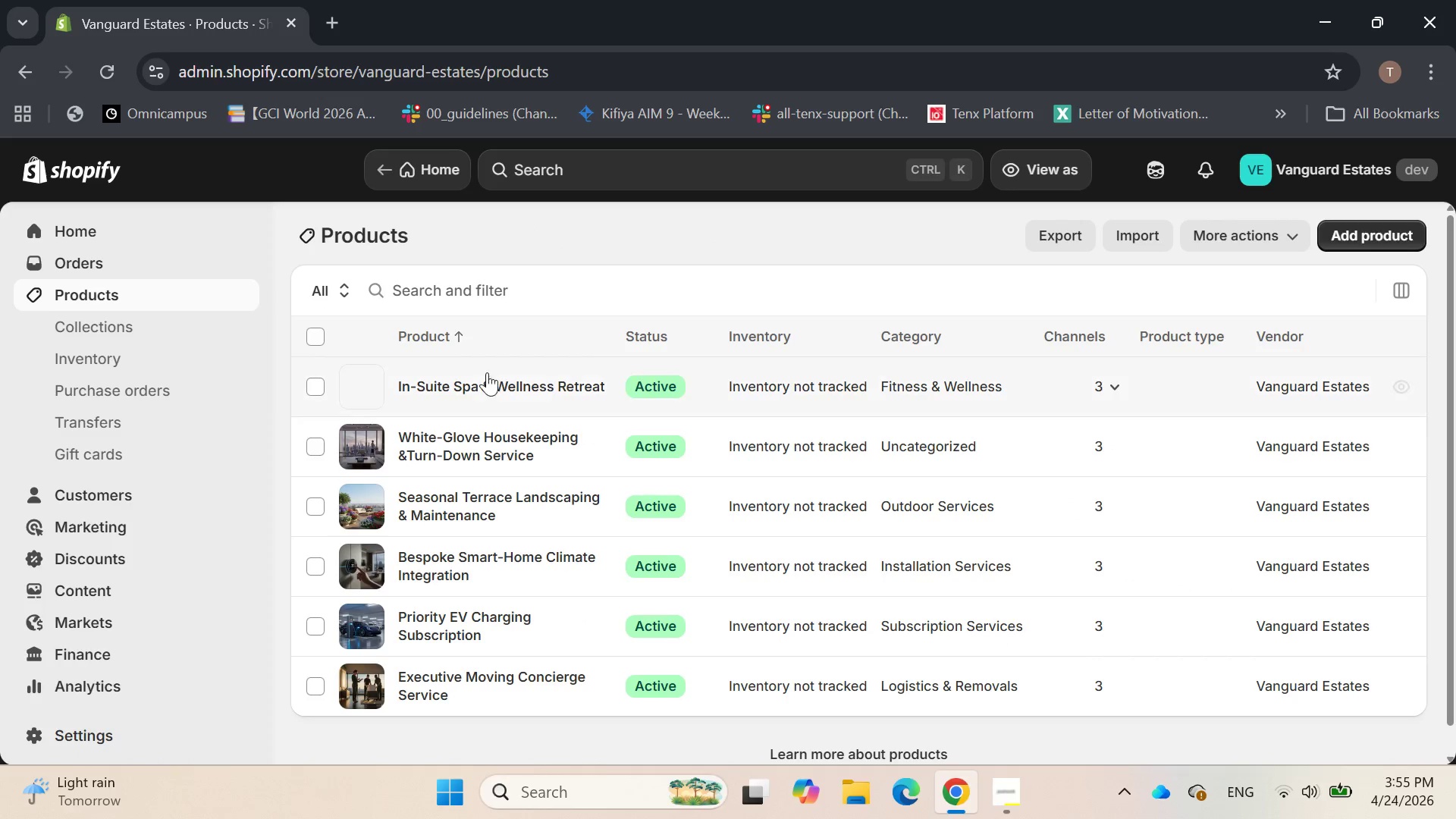 
left_click([1353, 235])
 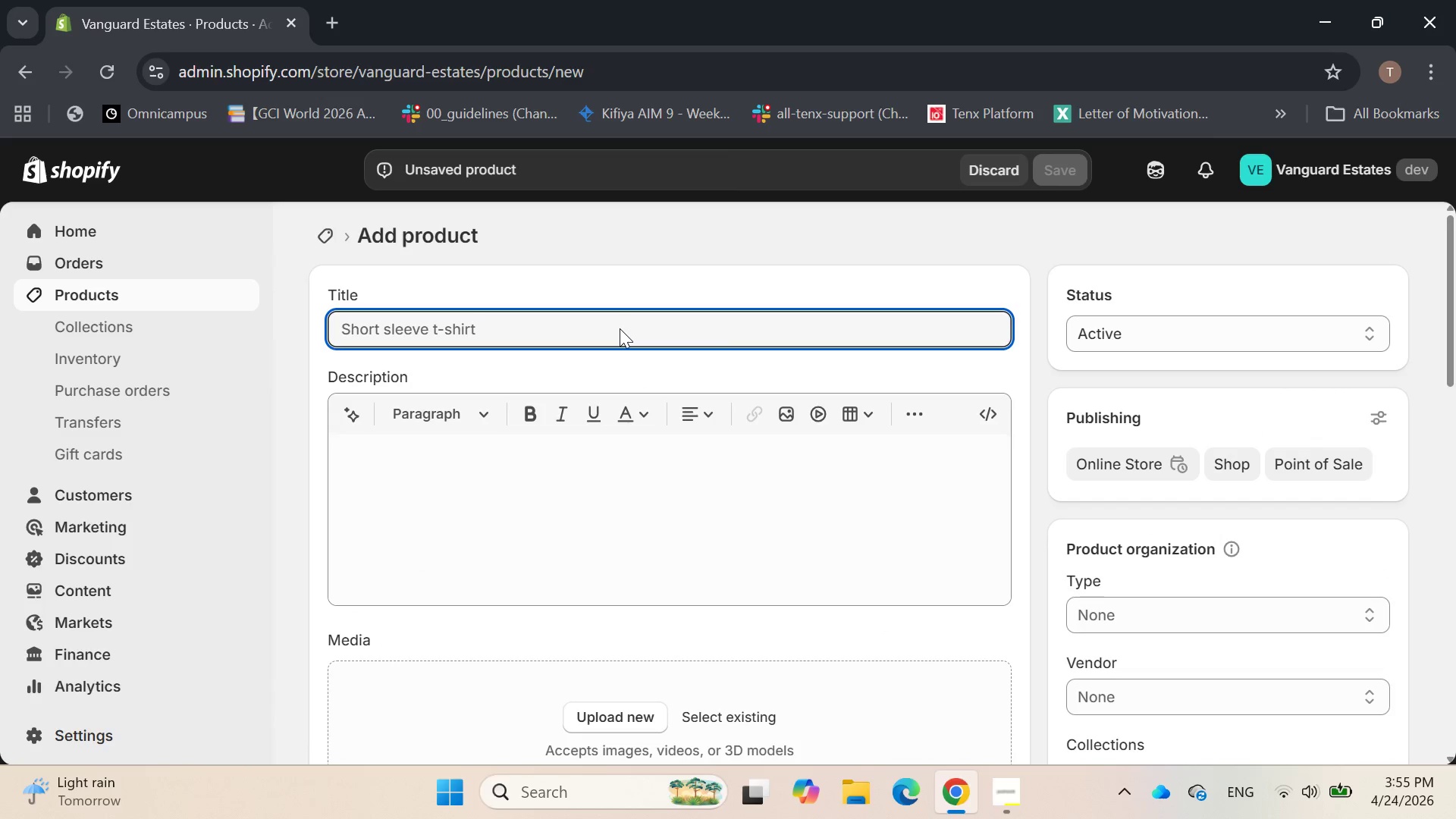 
wait(8.27)
 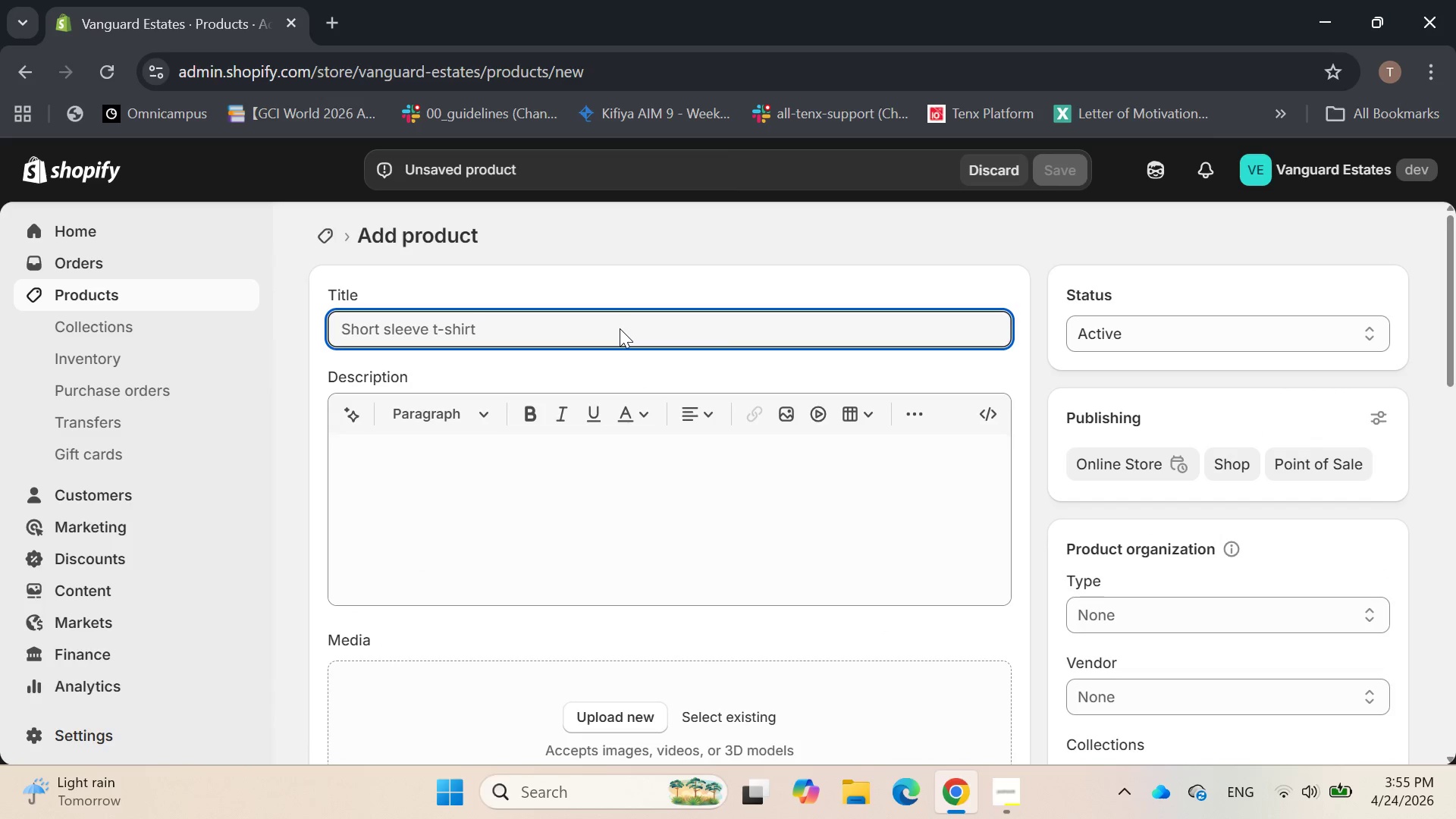 
left_click([1014, 789])